 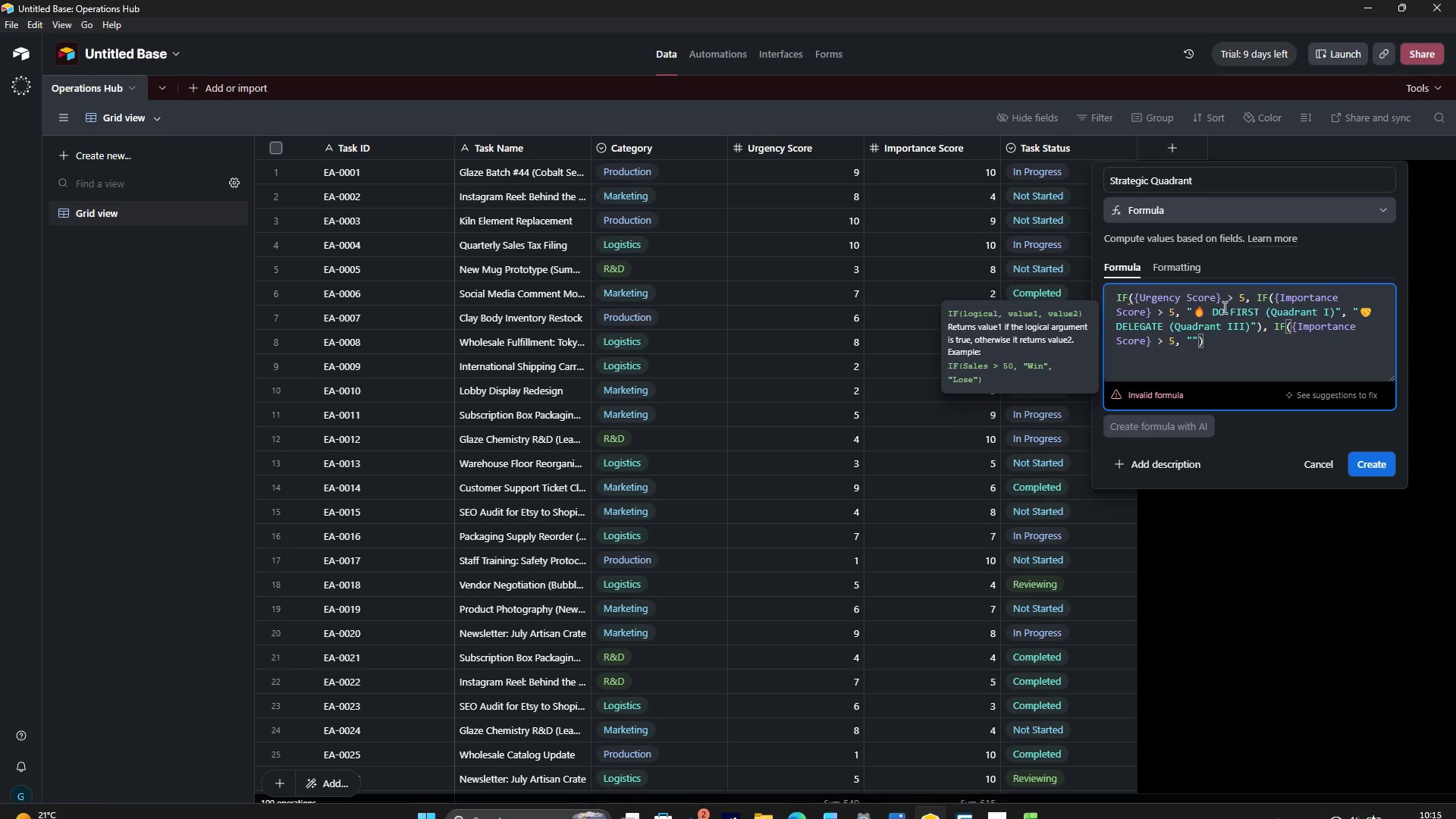 
key(Control+V)
 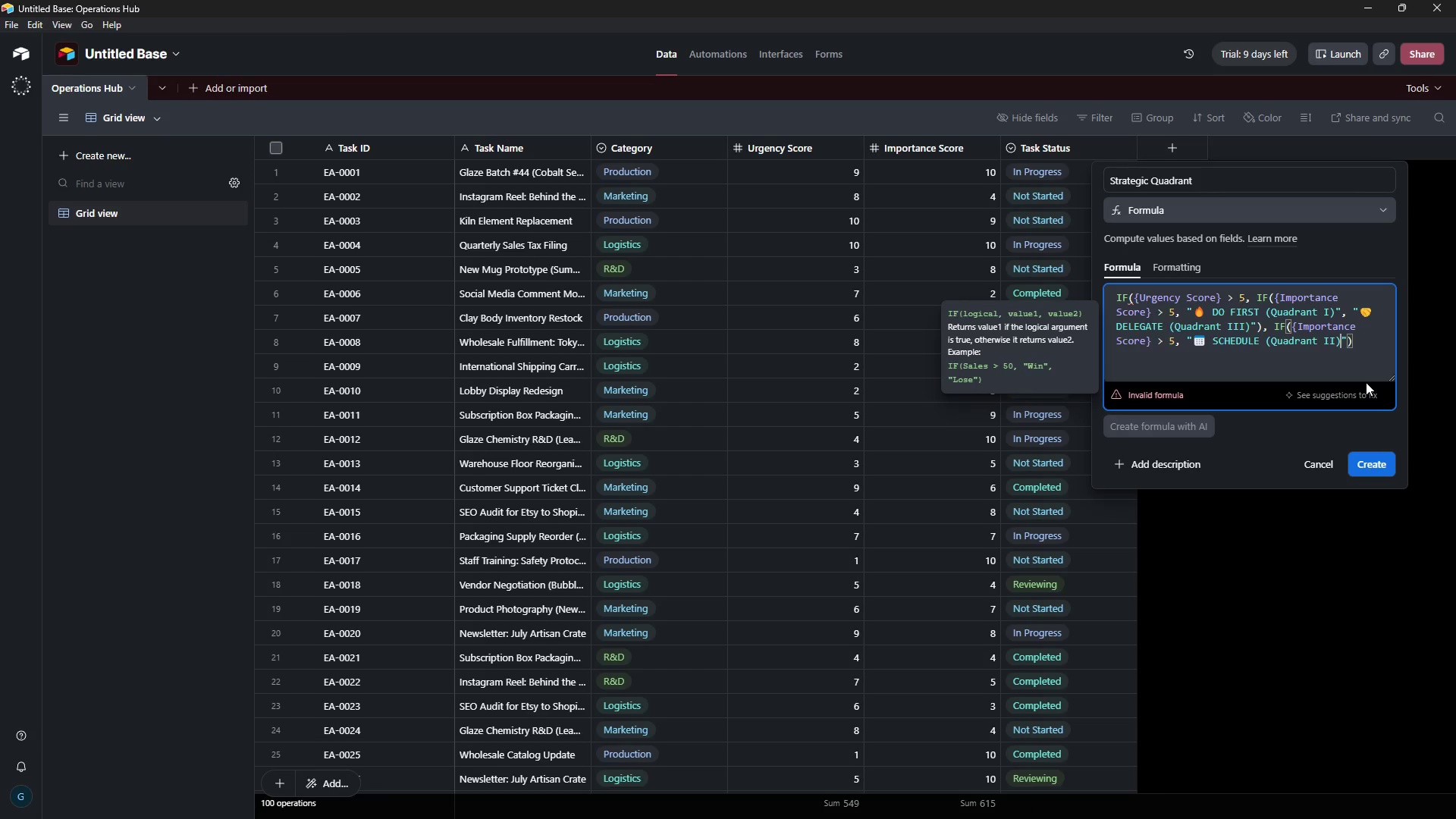 
wait(8.17)
 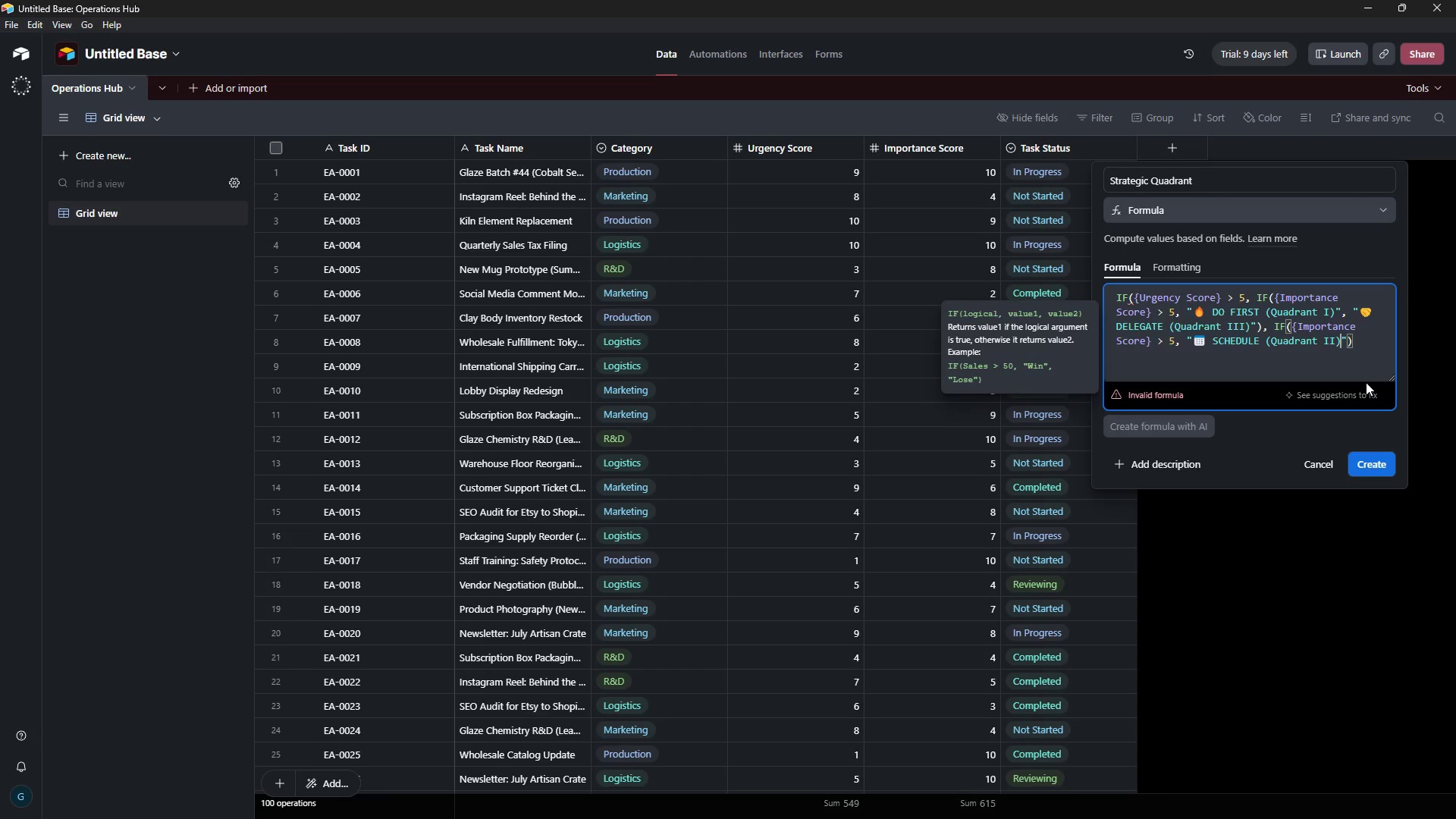 
left_click([1348, 336])
 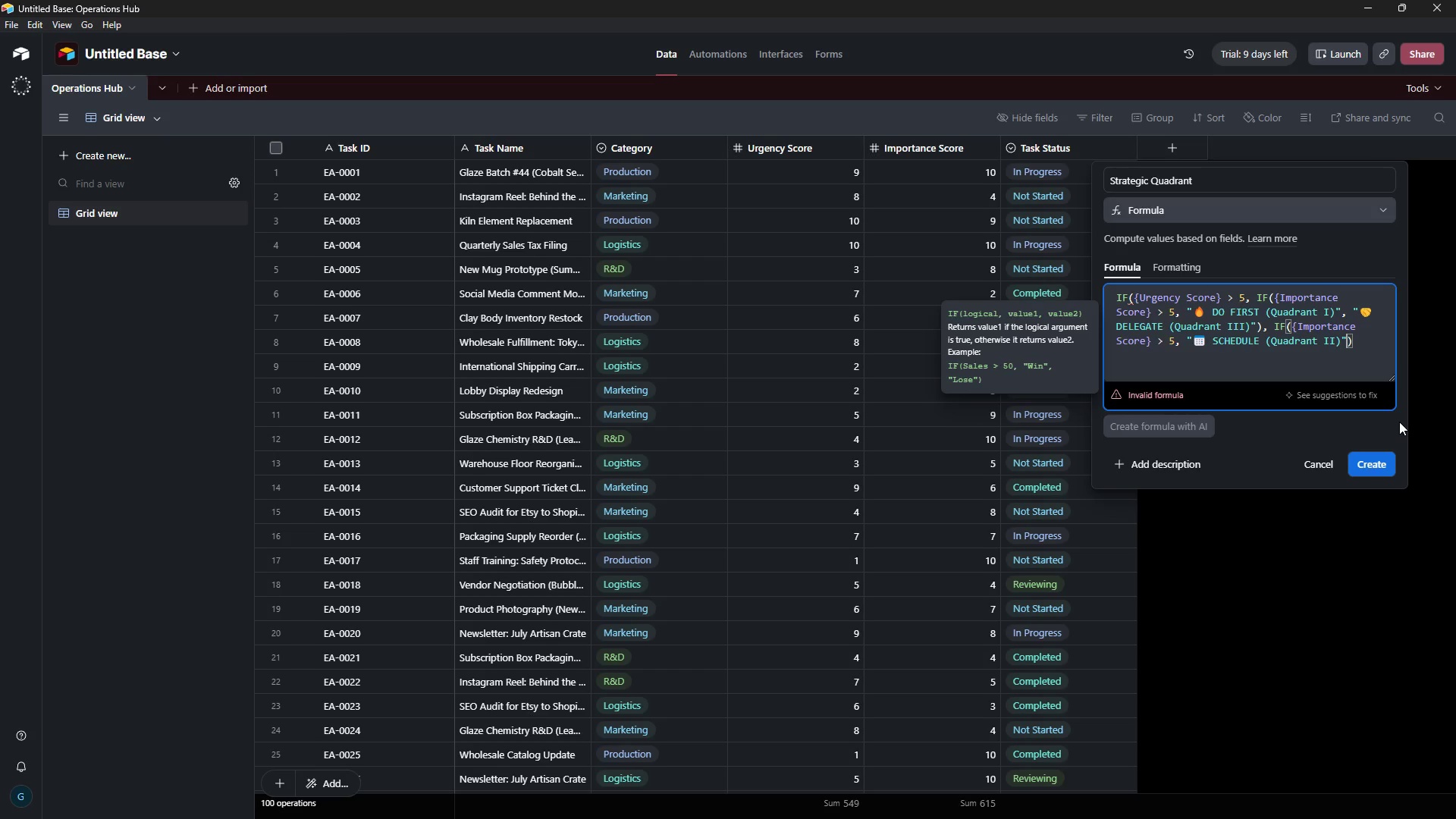 
wait(7.22)
 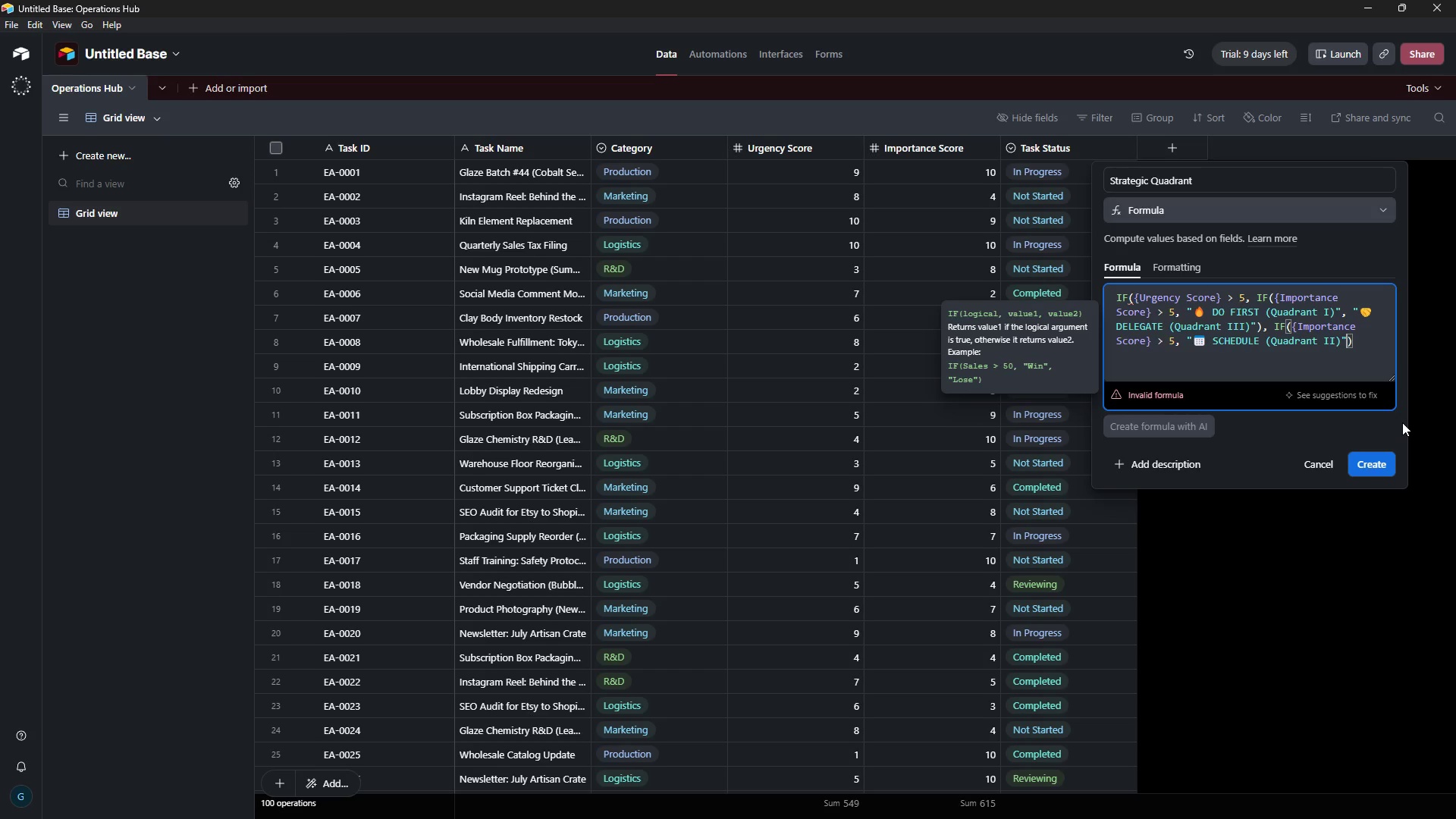 
key(Comma)
 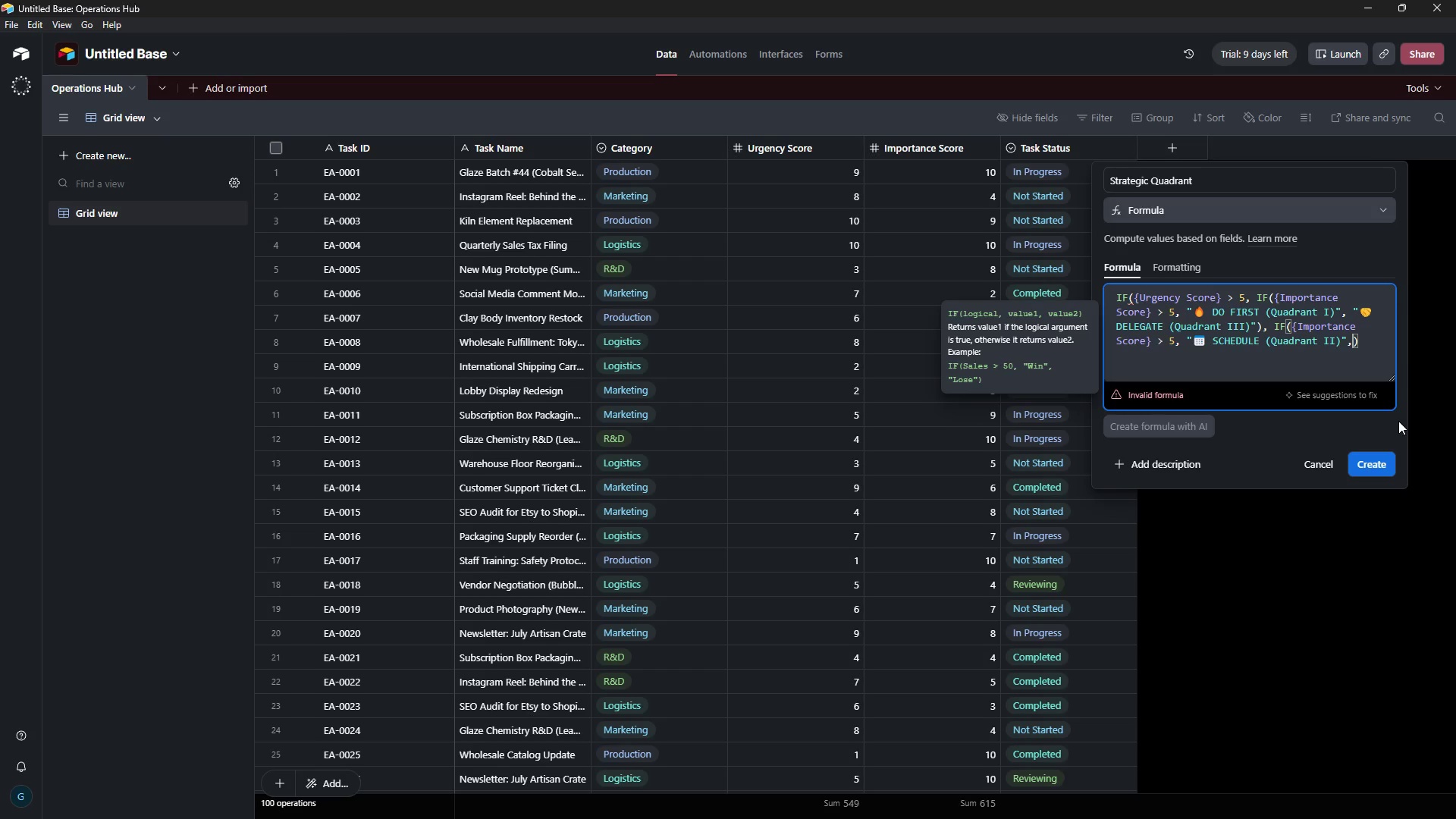 
key(Space)
 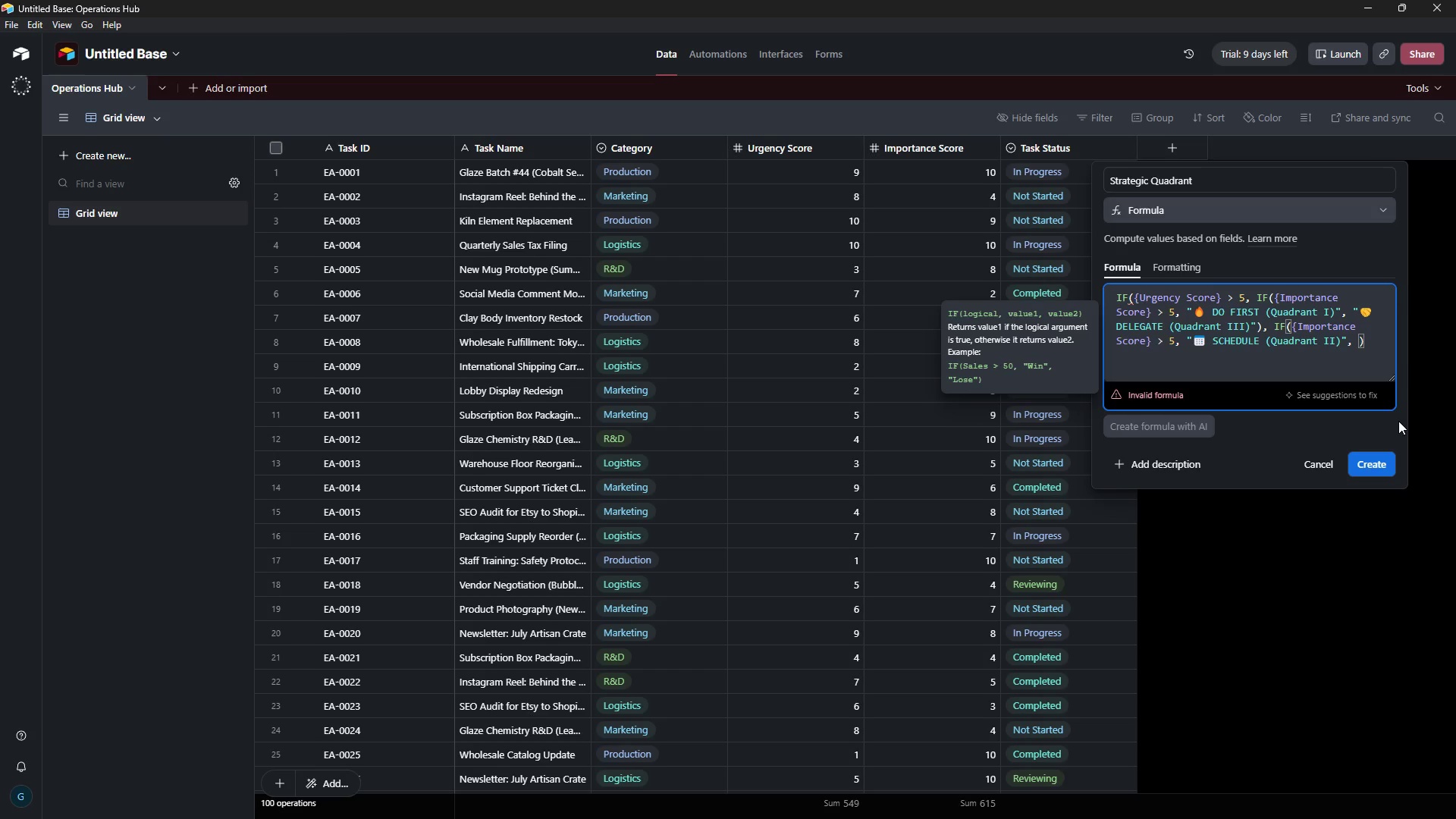 
key(Shift+Quote)
 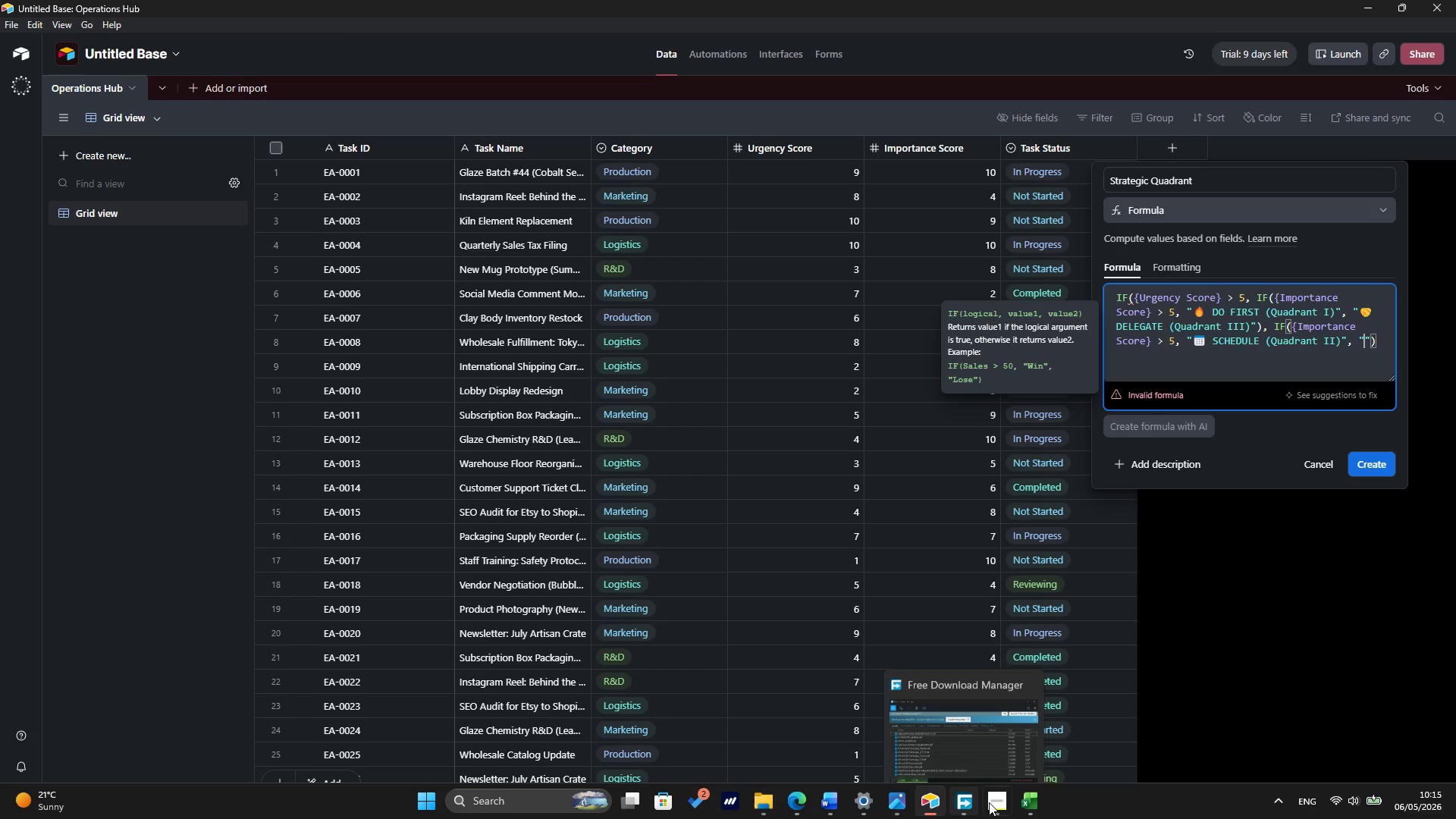 
wait(6.78)
 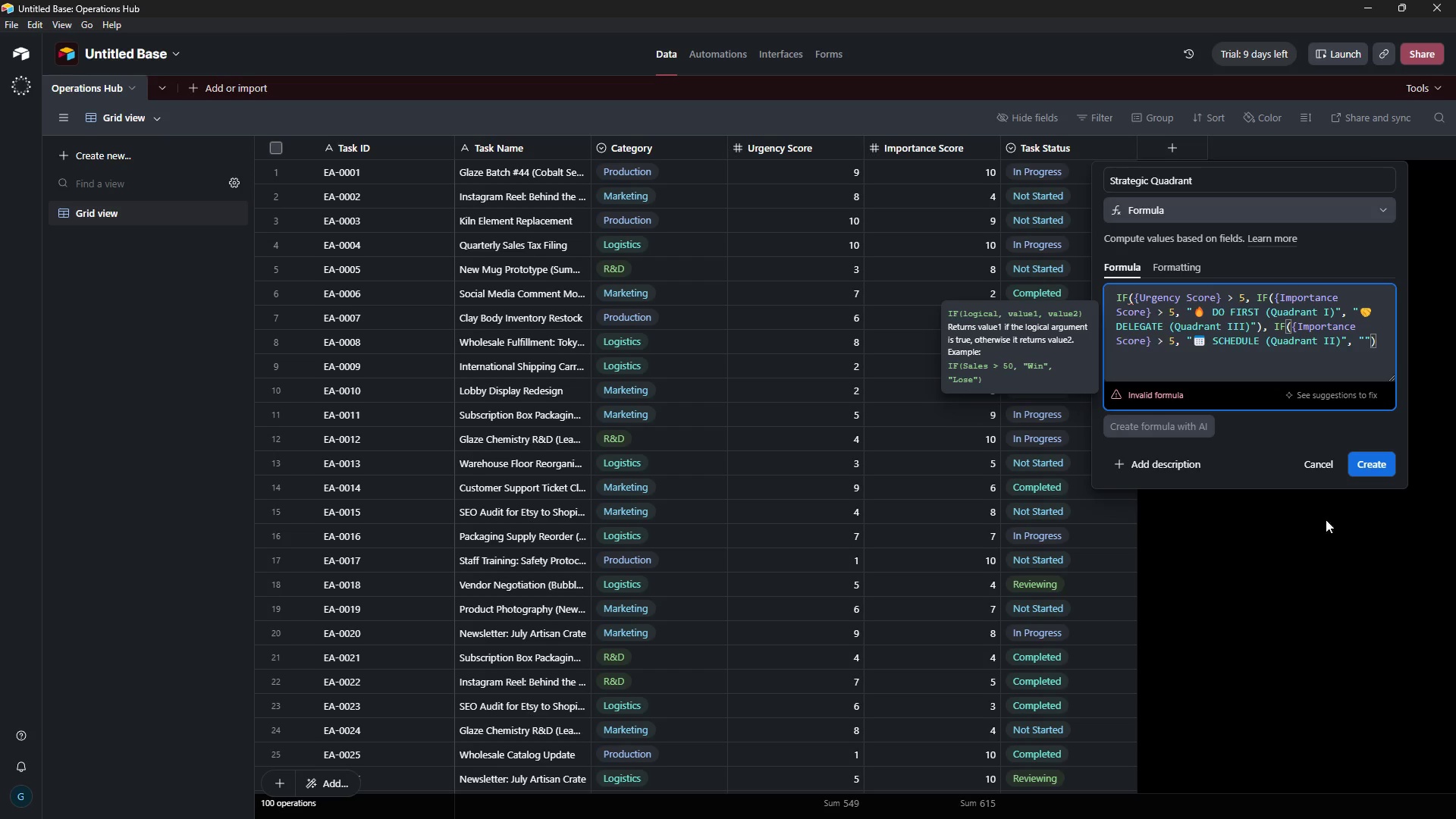 
left_click([993, 807])